 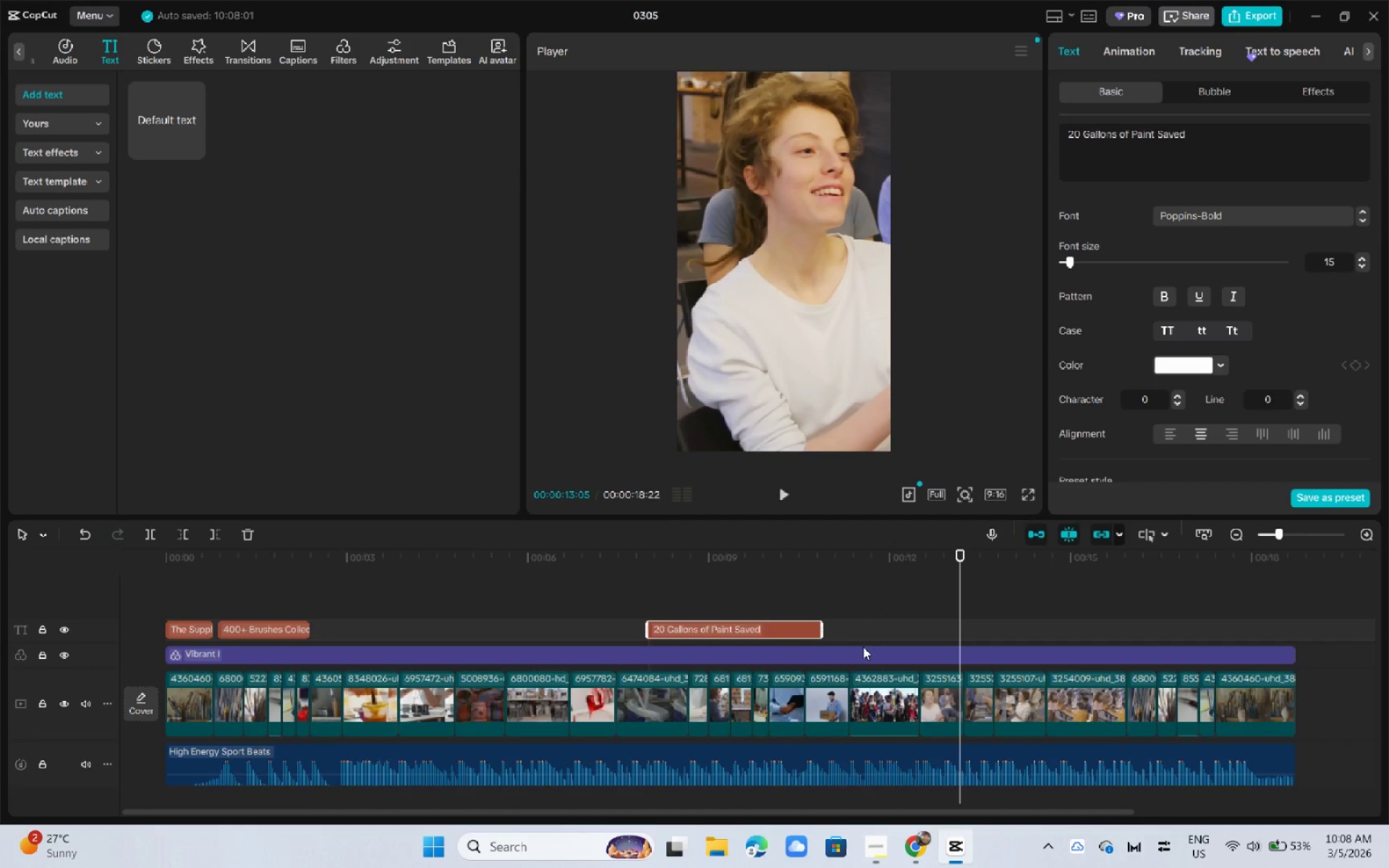 
left_click_drag(start_coordinate=[785, 623], to_coordinate=[1253, 624])
 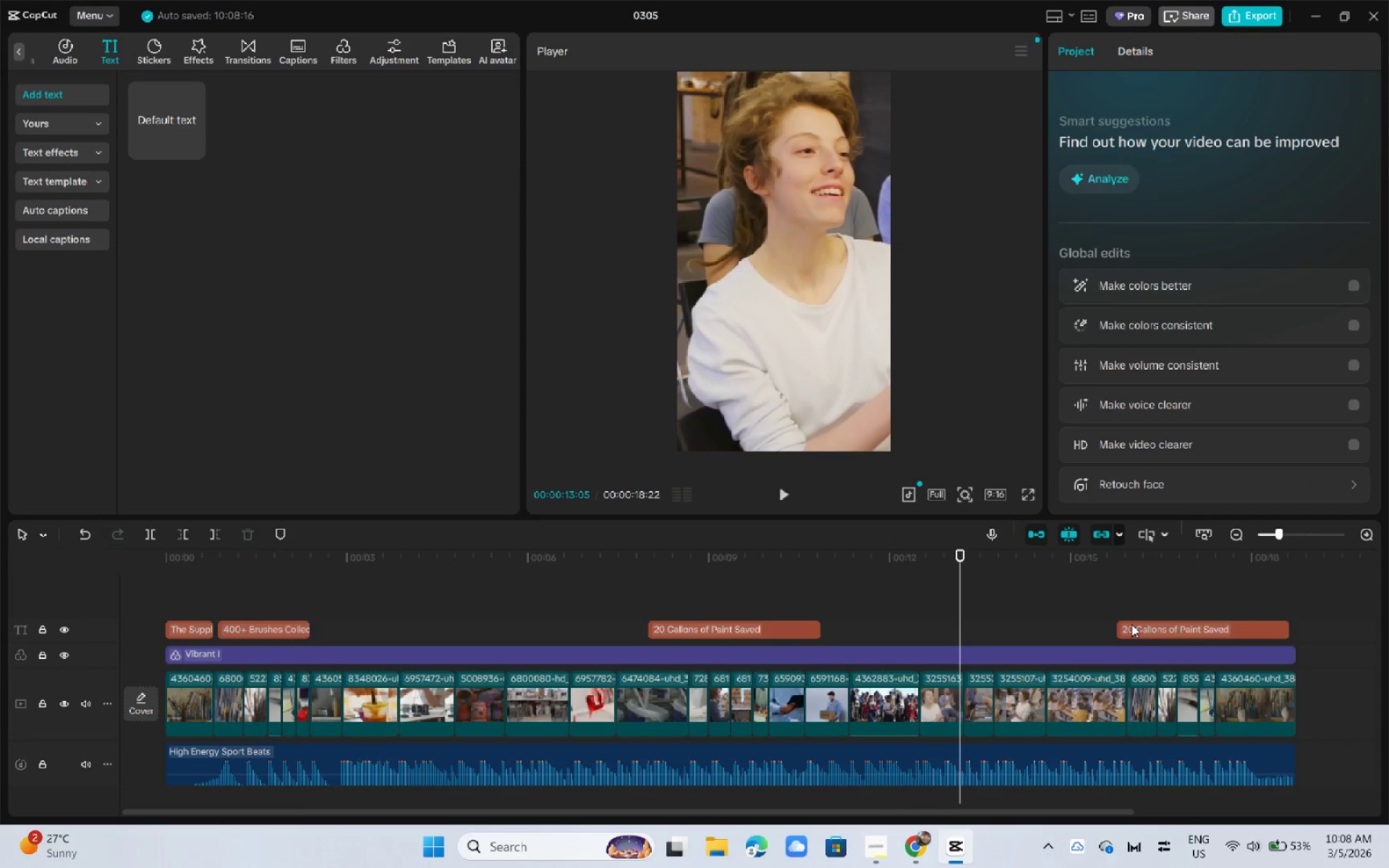 
hold_key(key=AltLeft, duration=0.61)
 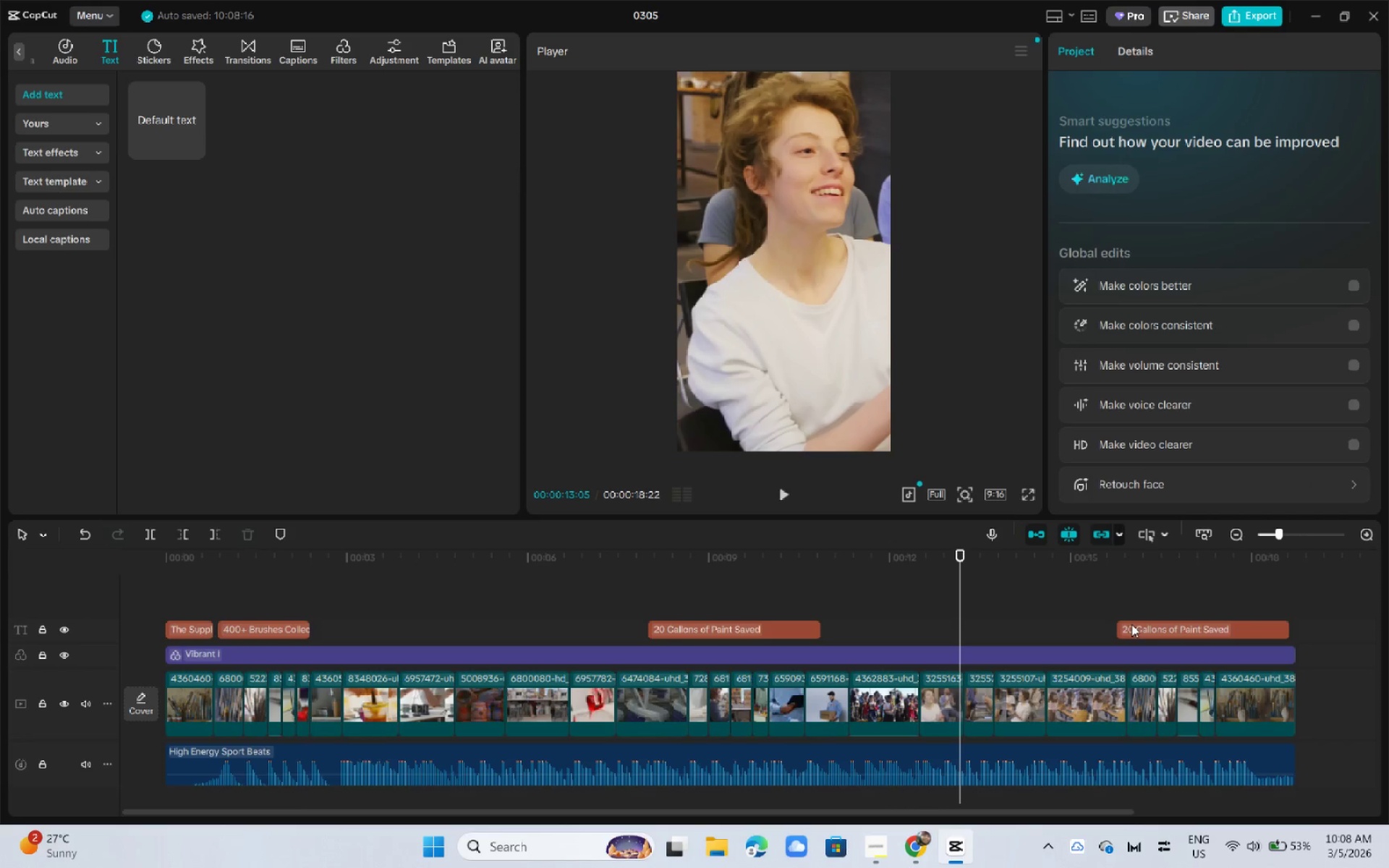 
left_click([1131, 624])
 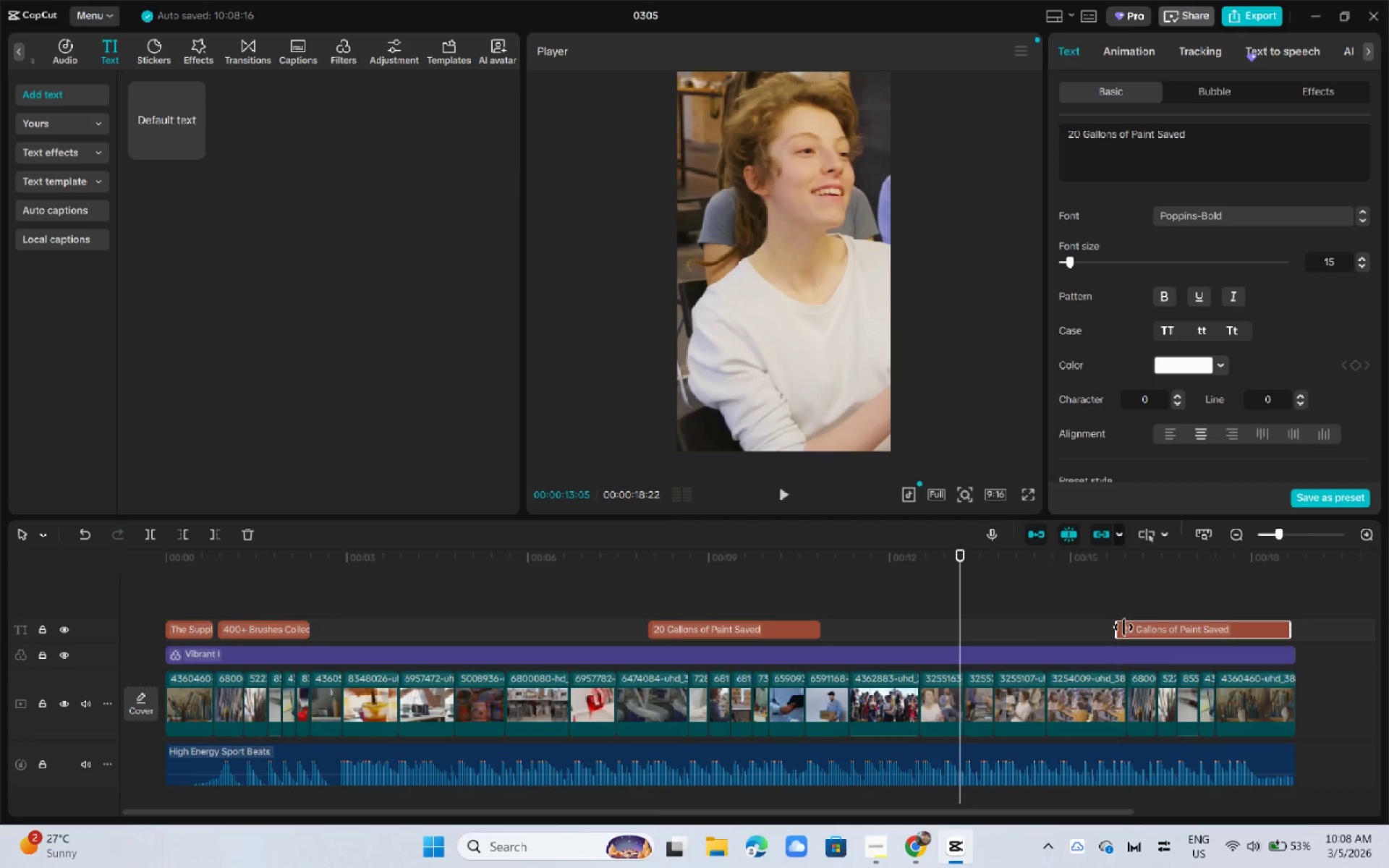 
left_click_drag(start_coordinate=[1123, 627], to_coordinate=[1150, 626])
 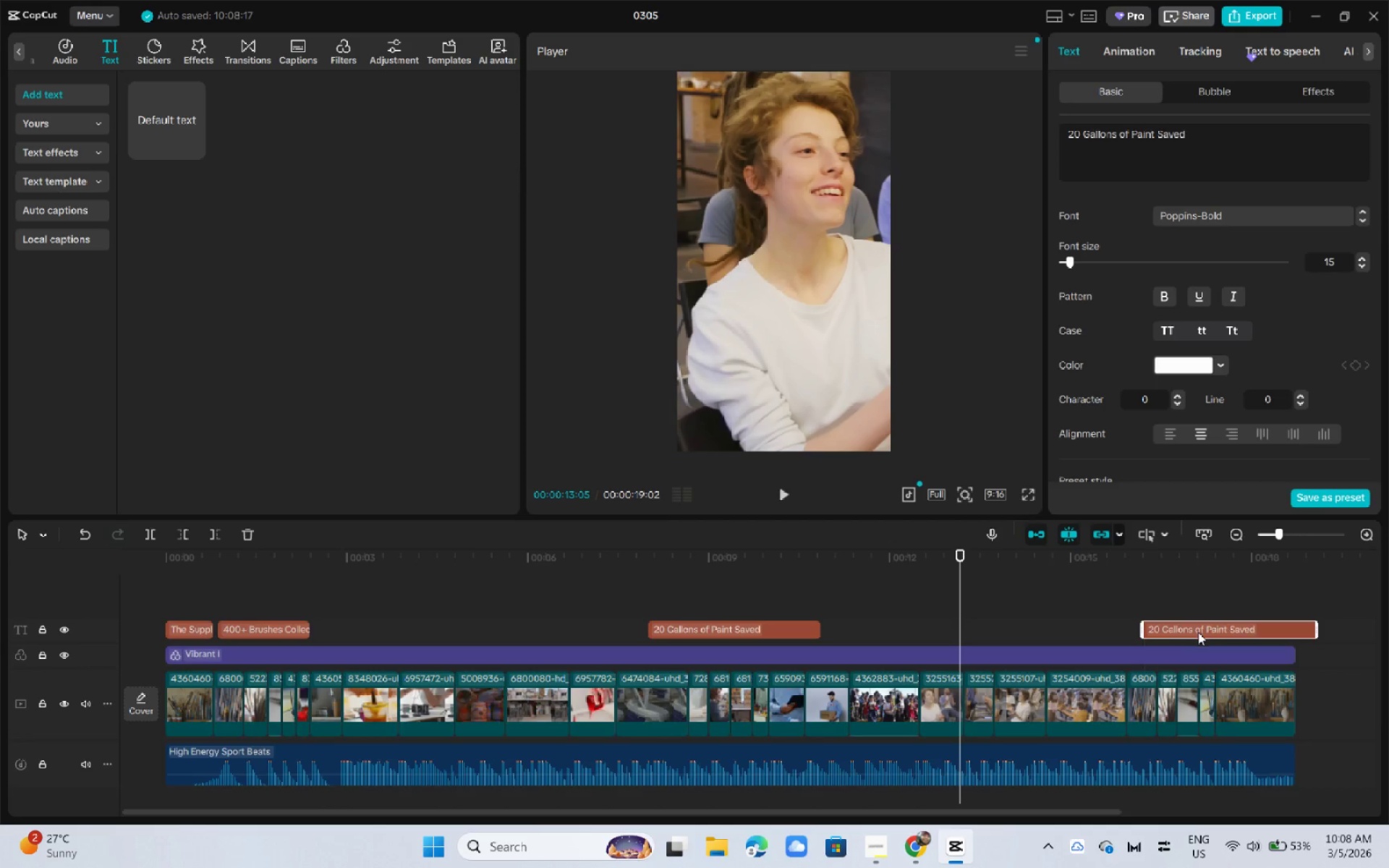 
left_click_drag(start_coordinate=[1198, 631], to_coordinate=[1173, 634])
 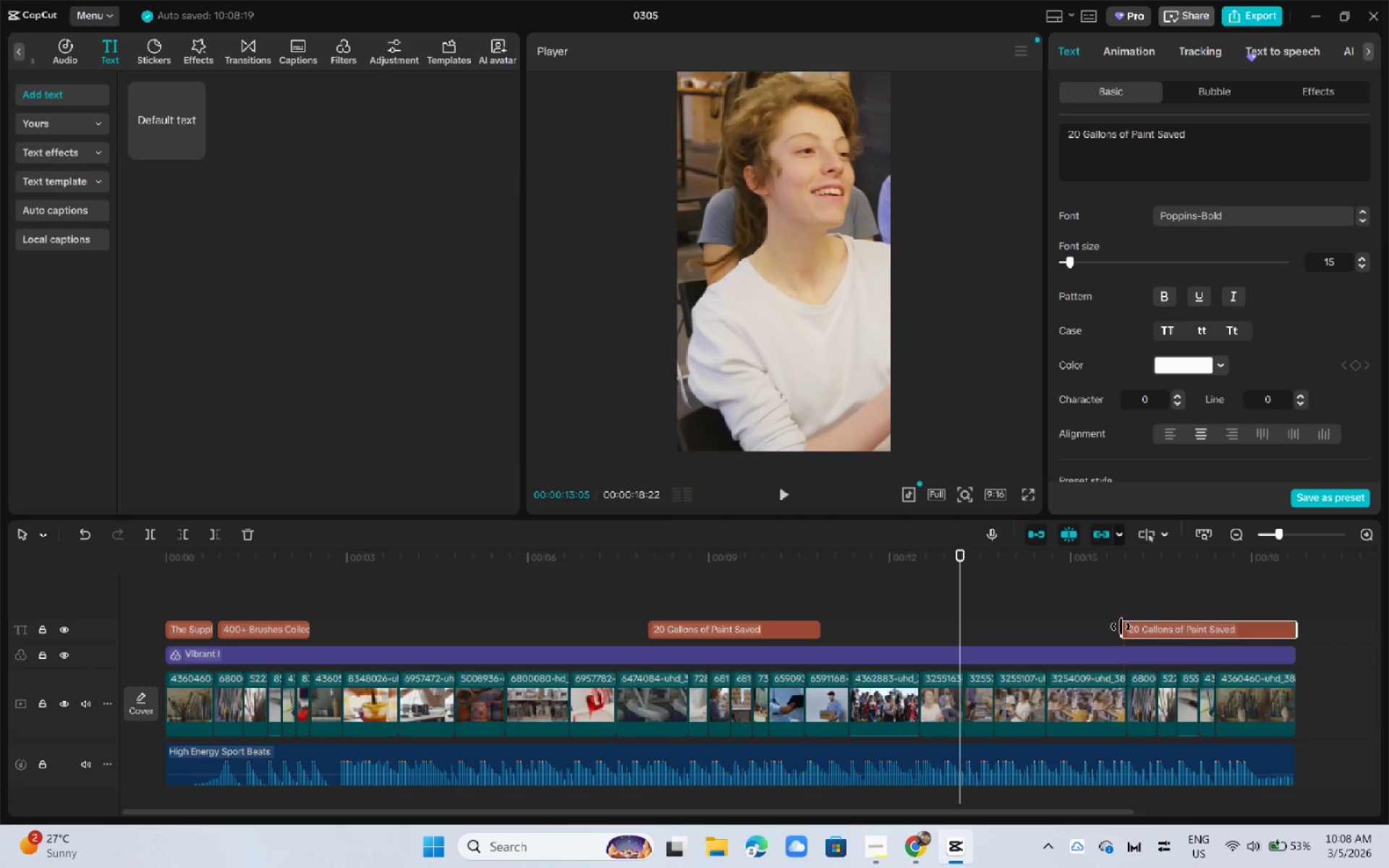 
left_click_drag(start_coordinate=[1121, 626], to_coordinate=[1150, 626])
 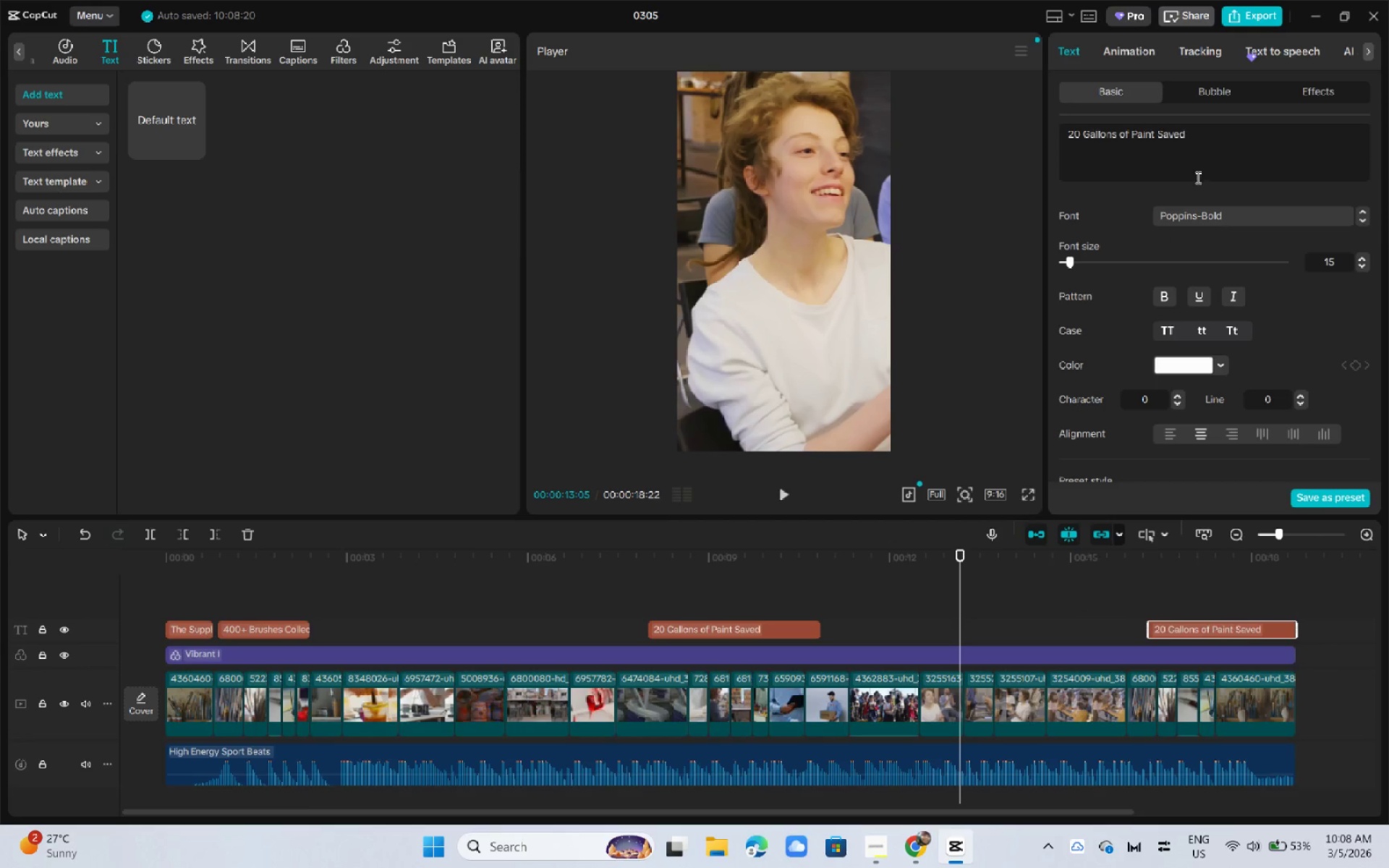 
left_click([1206, 153])
 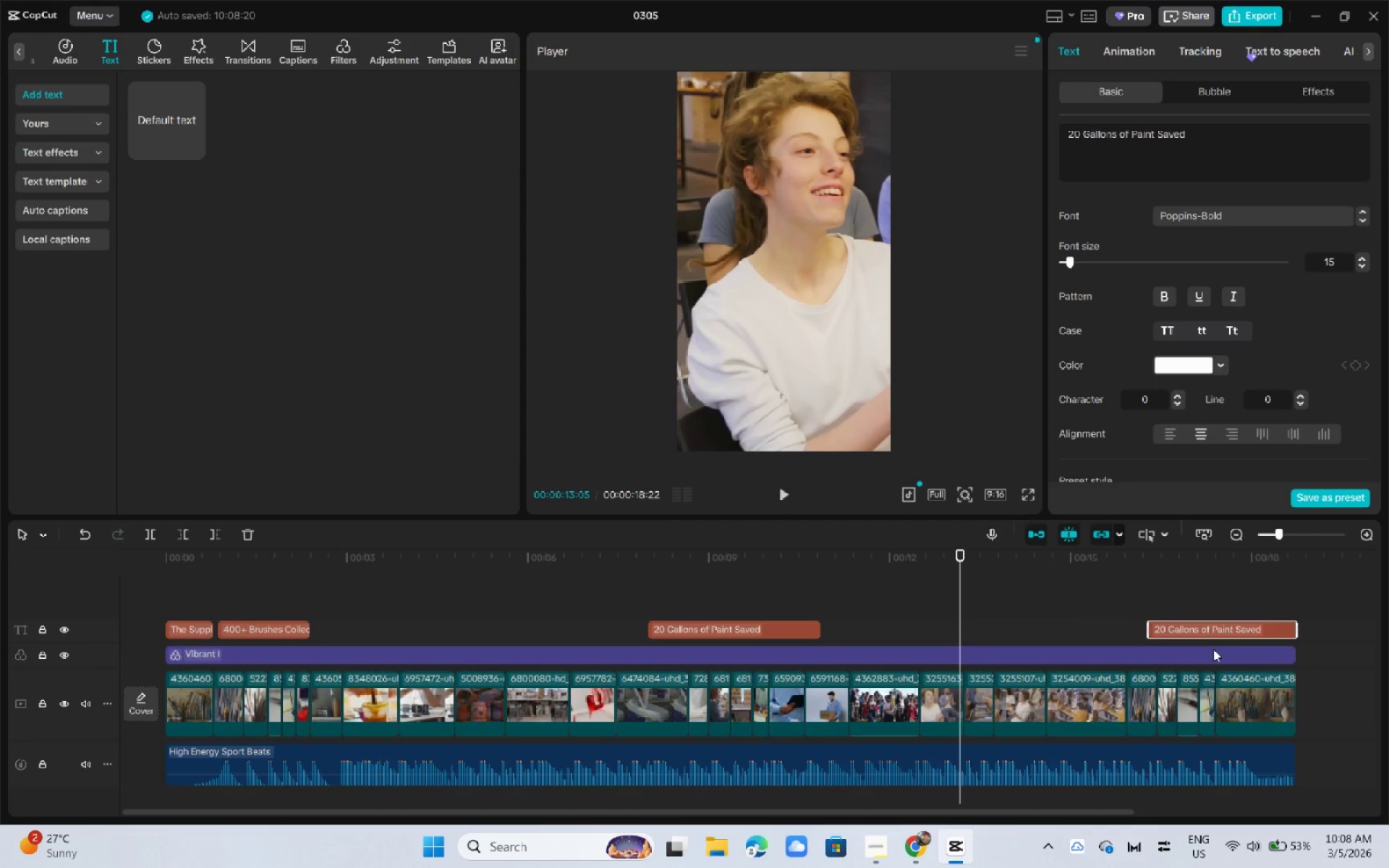 
left_click([1214, 642])
 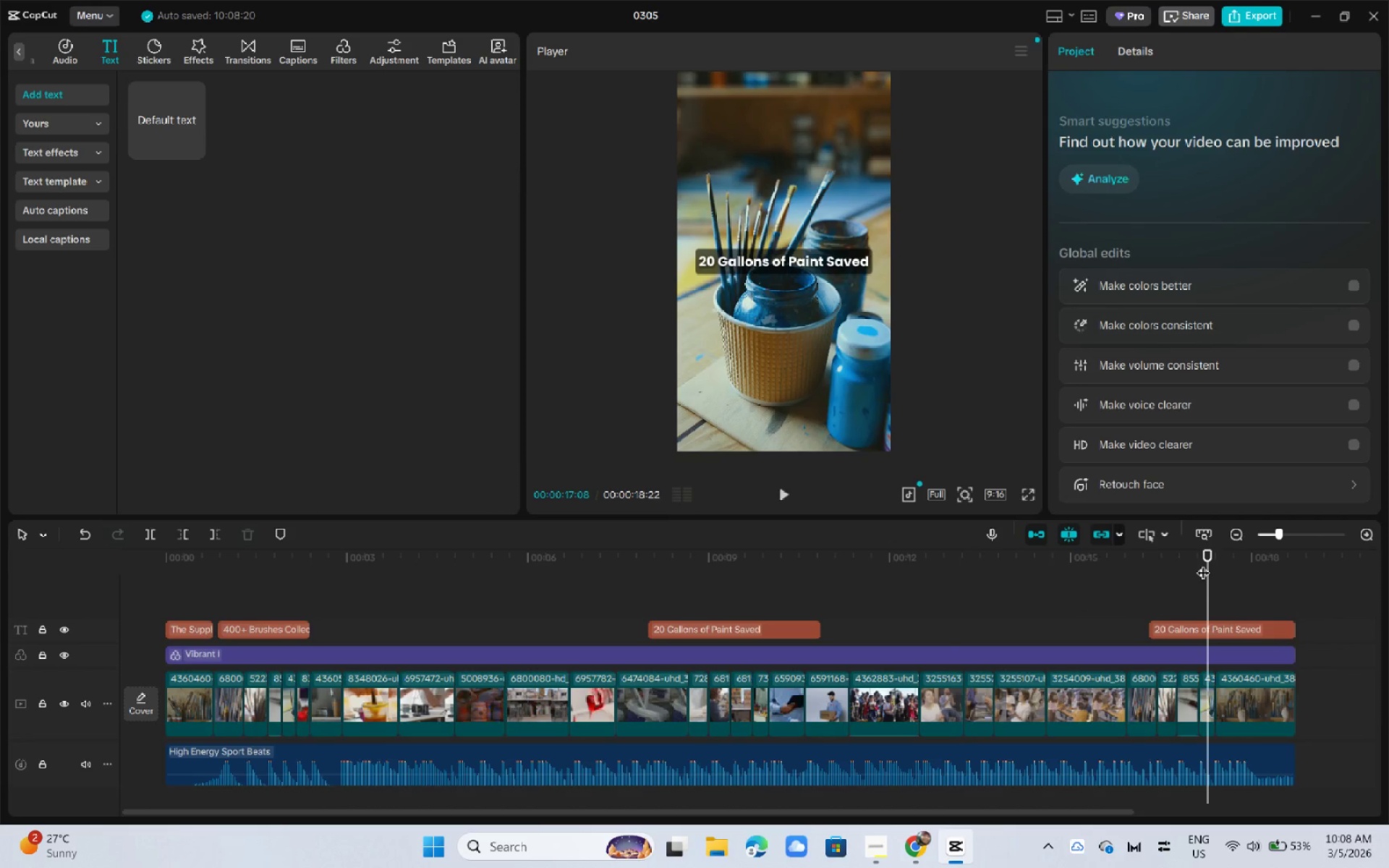 
left_click([1211, 629])
 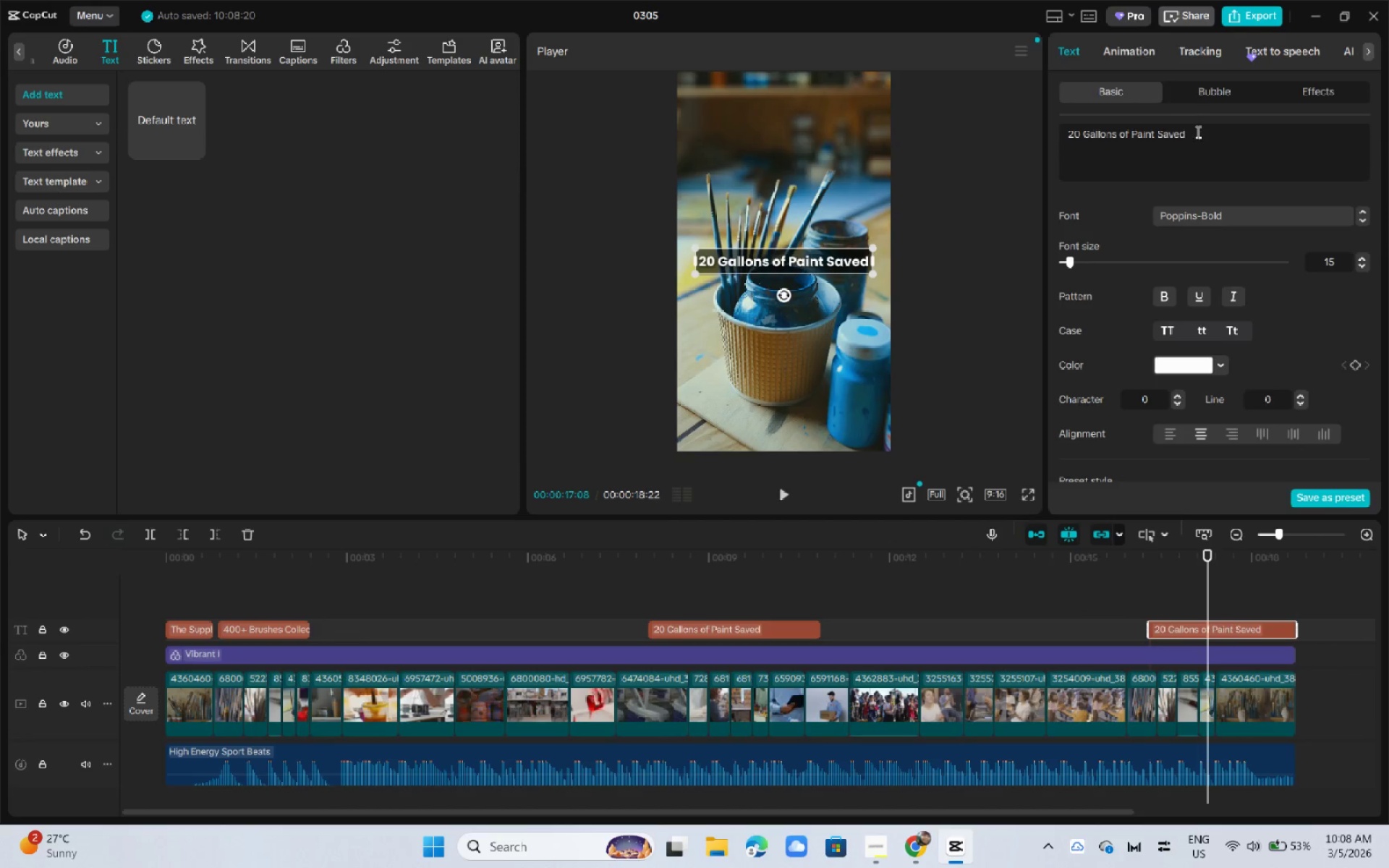 
double_click([1197, 139])
 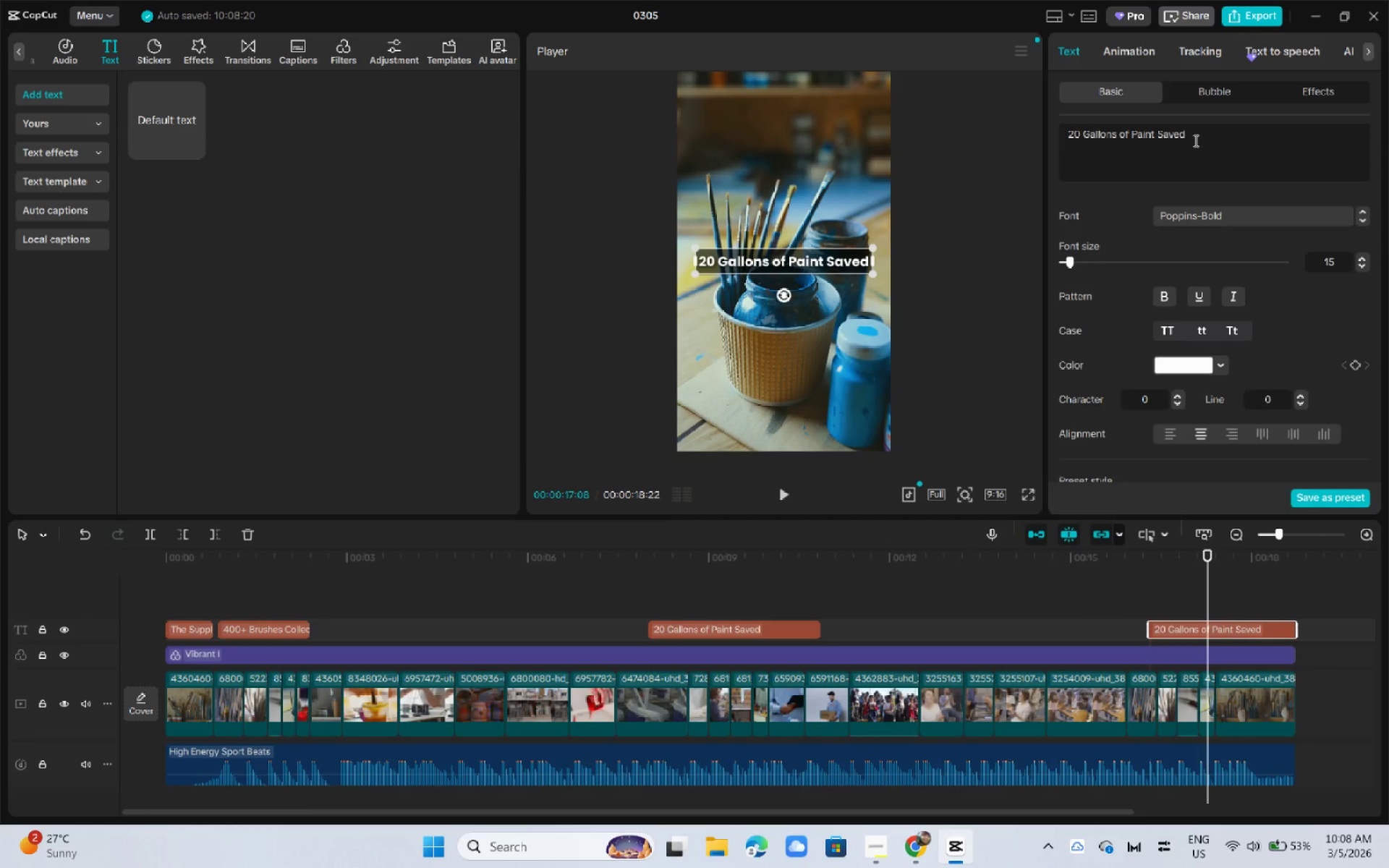 
key(Control+A)
 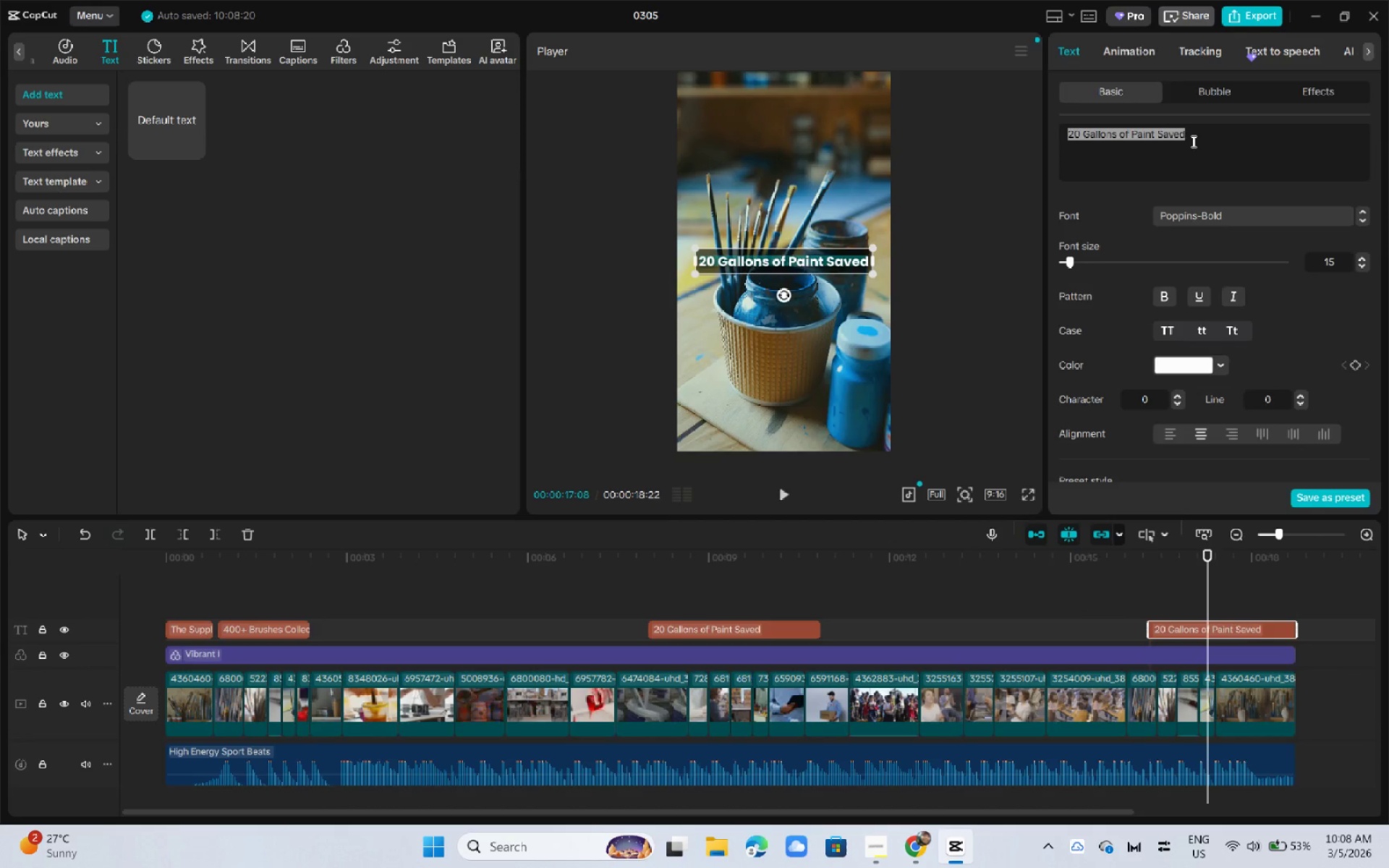 
key(Control+V)
 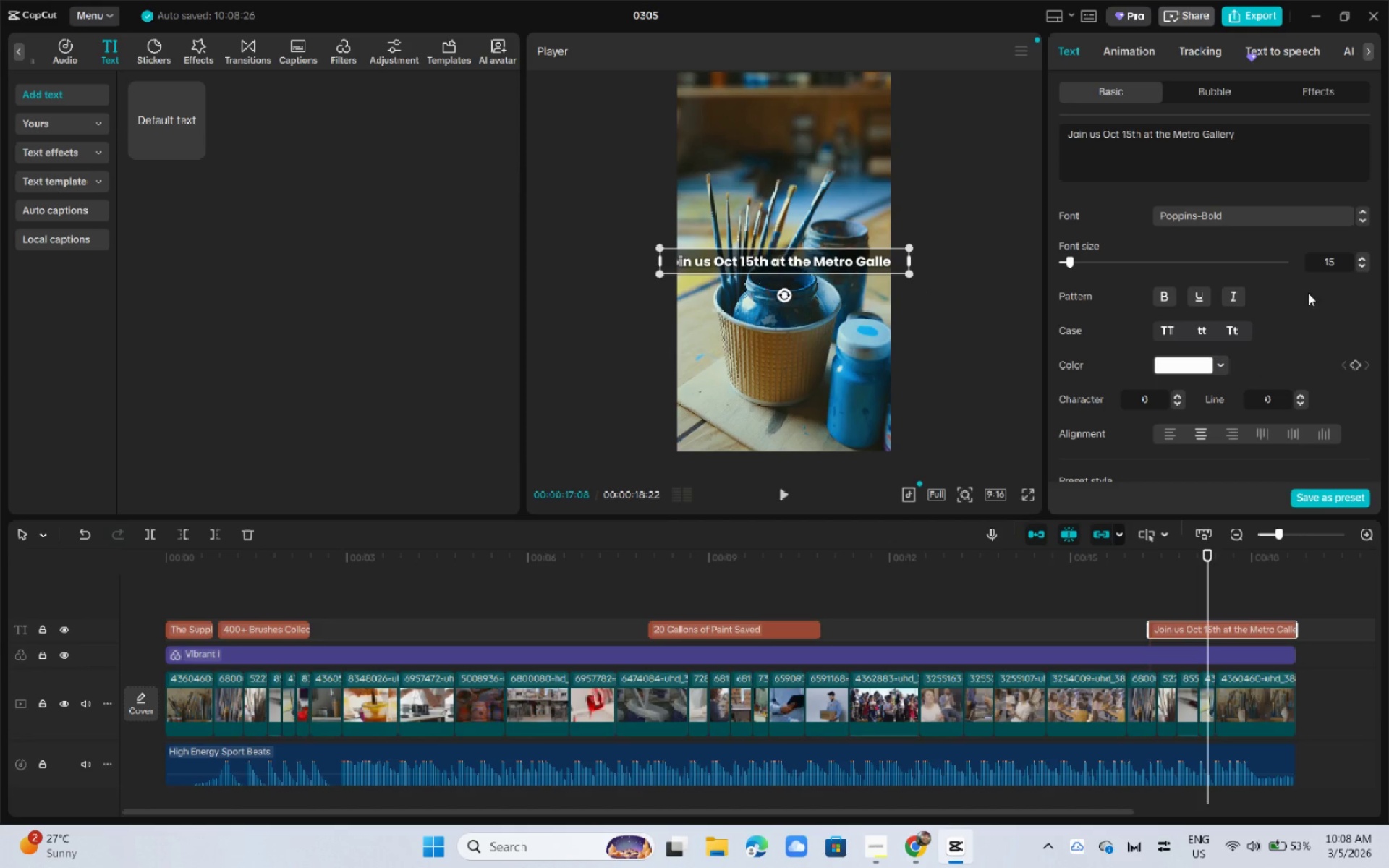 
double_click([1358, 267])